 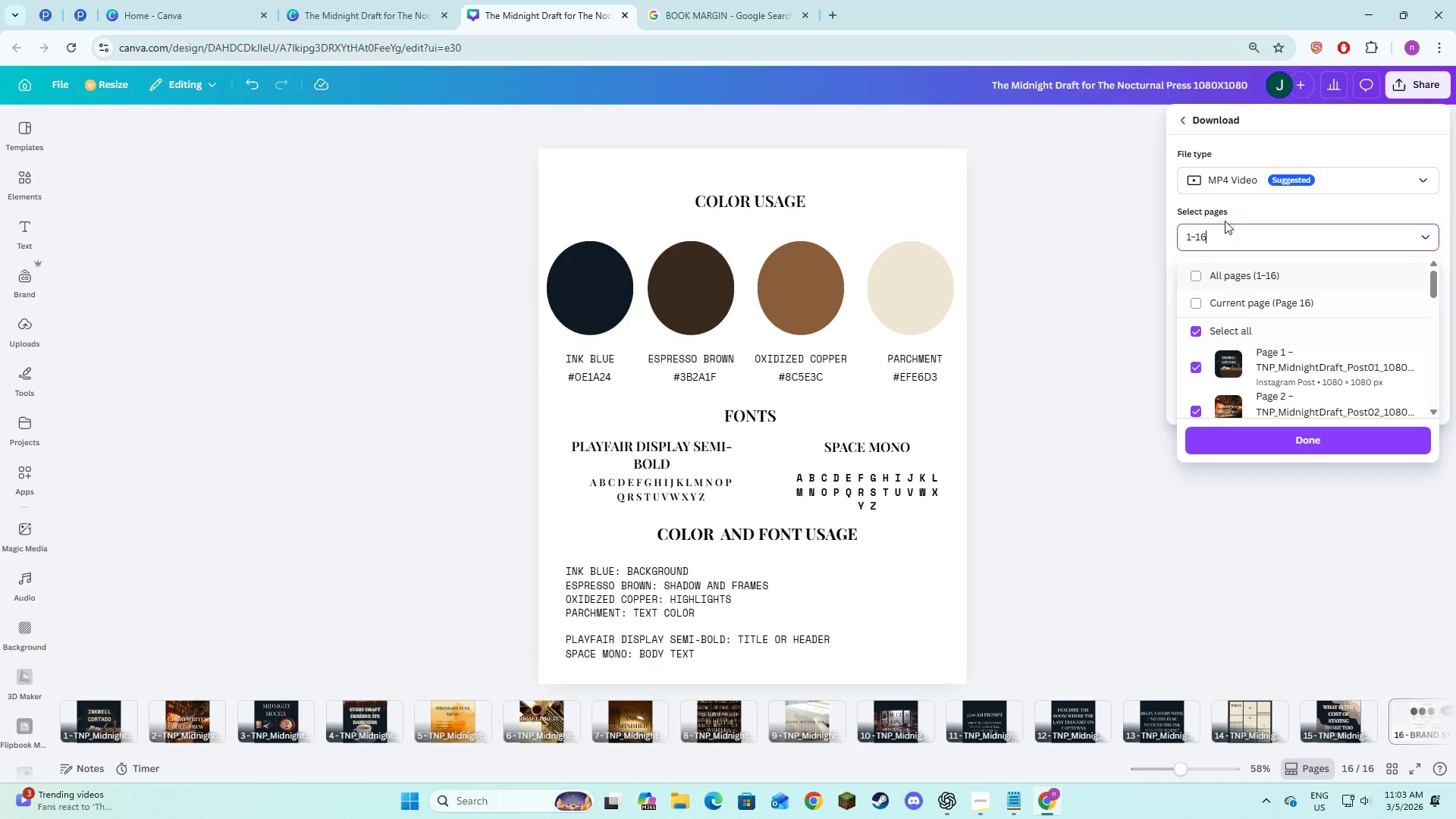 
left_click([1222, 335])
 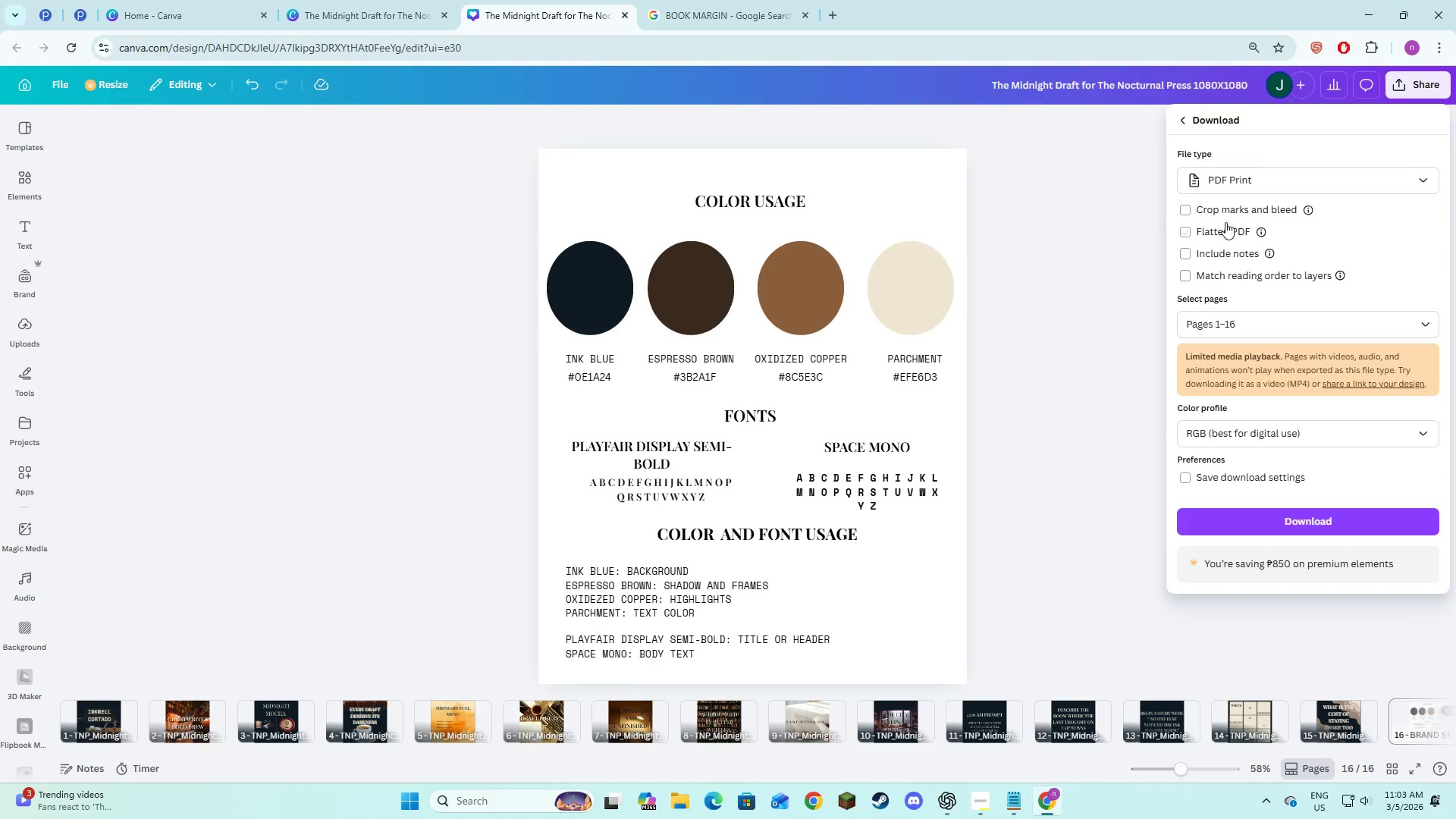 
key(Alt+AltLeft)
 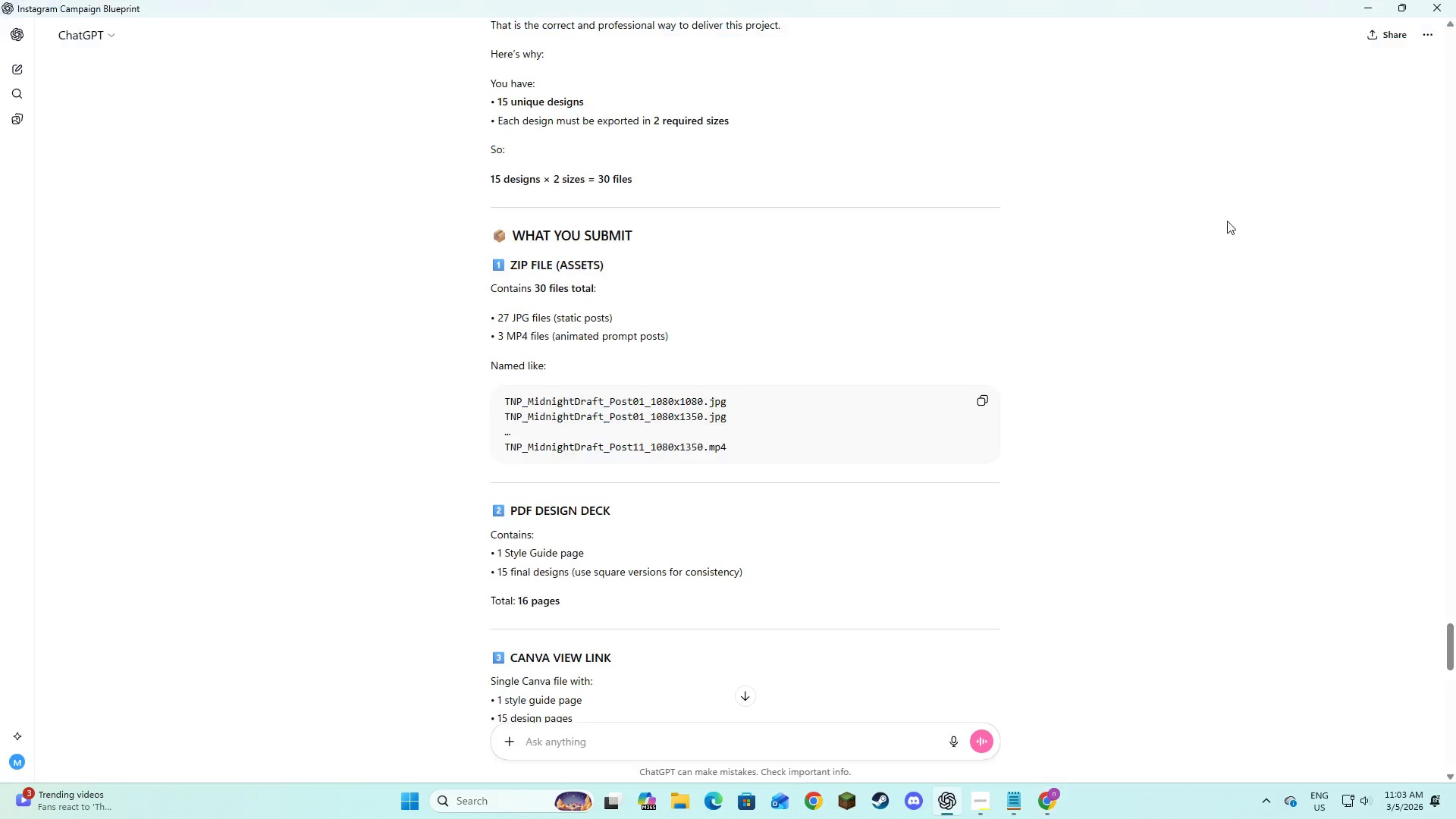 
key(Alt+Tab)
 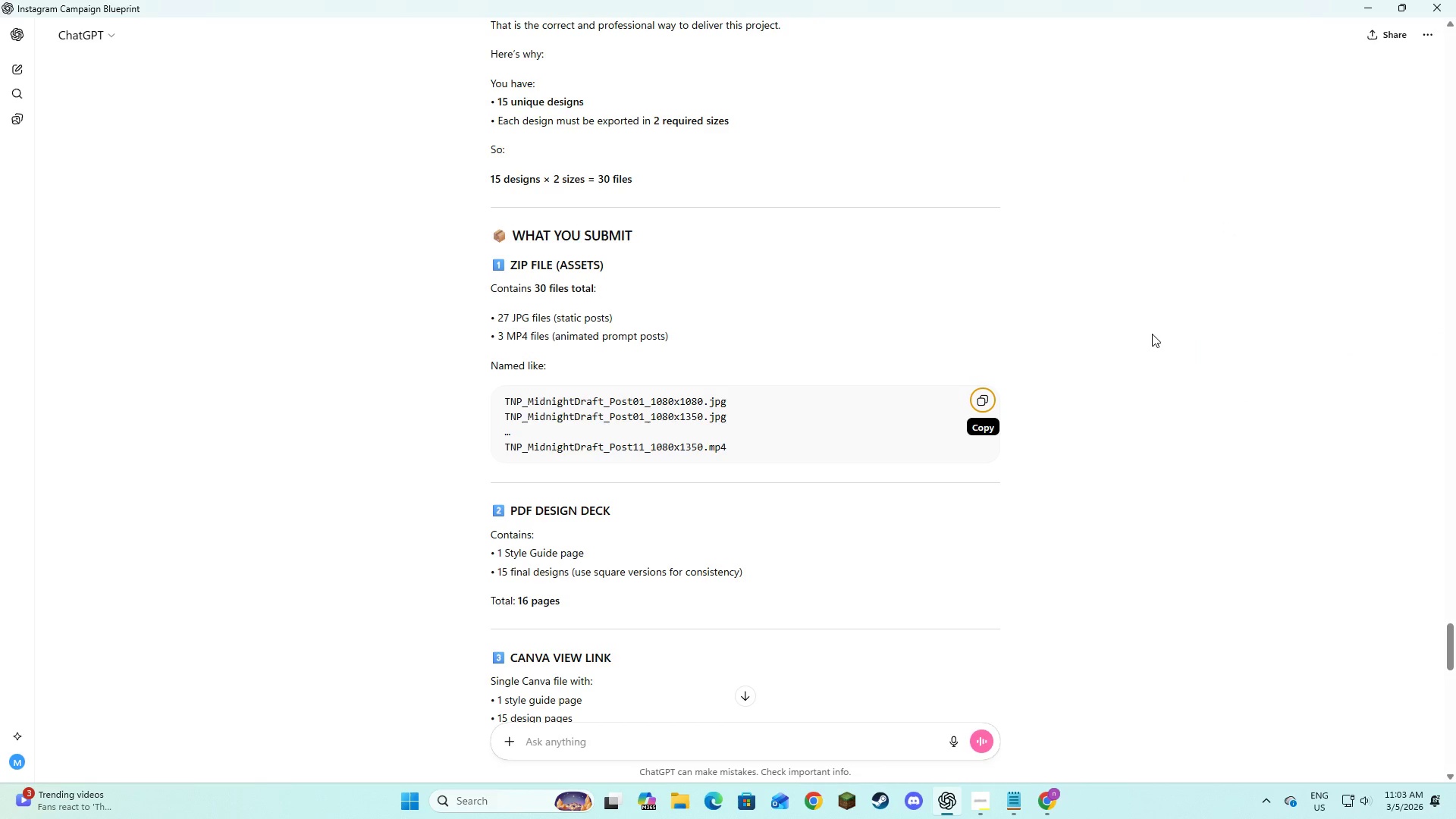 
key(Alt+AltLeft)
 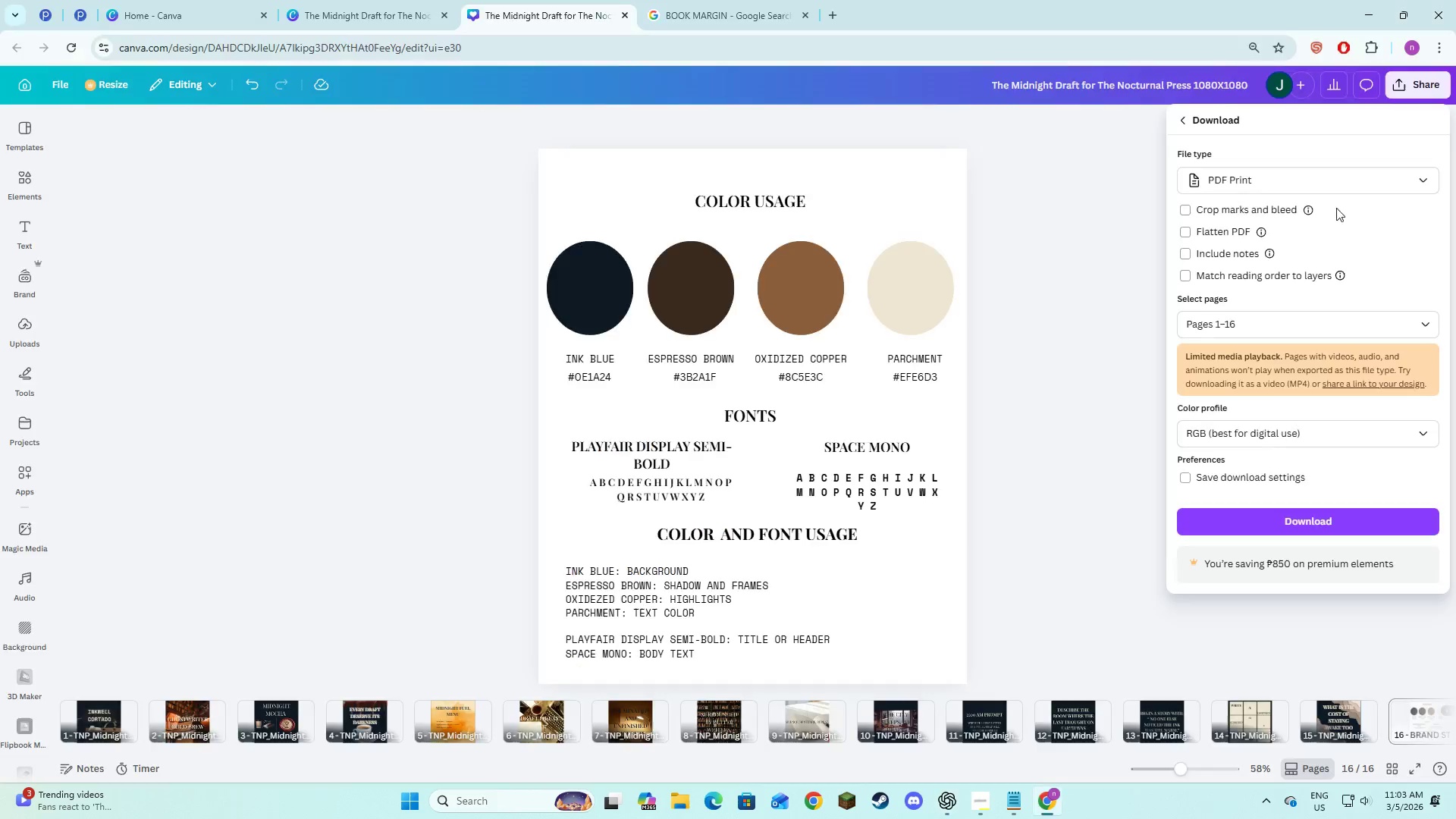 
key(Alt+Tab)
 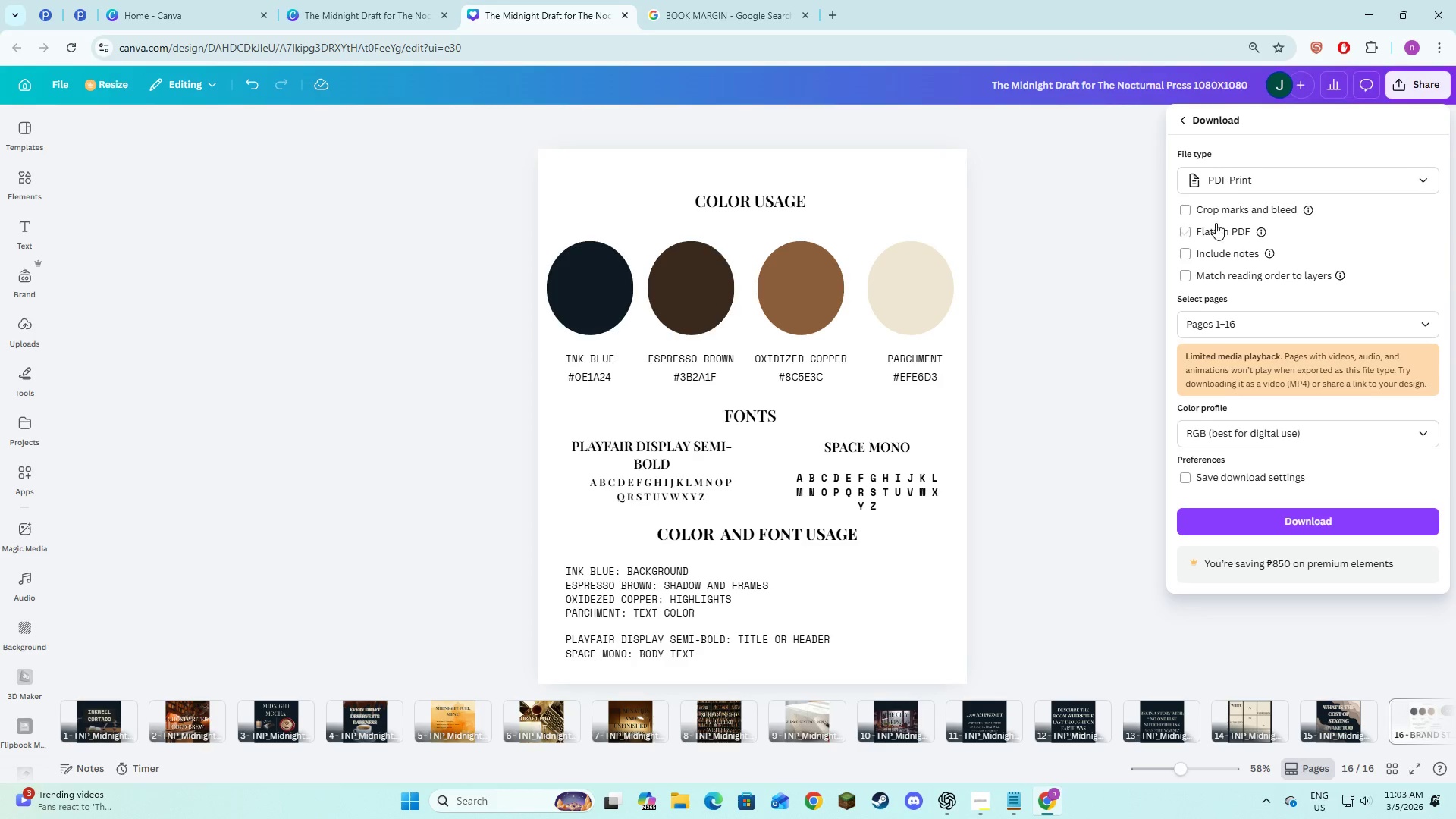 
left_click([1226, 187])
 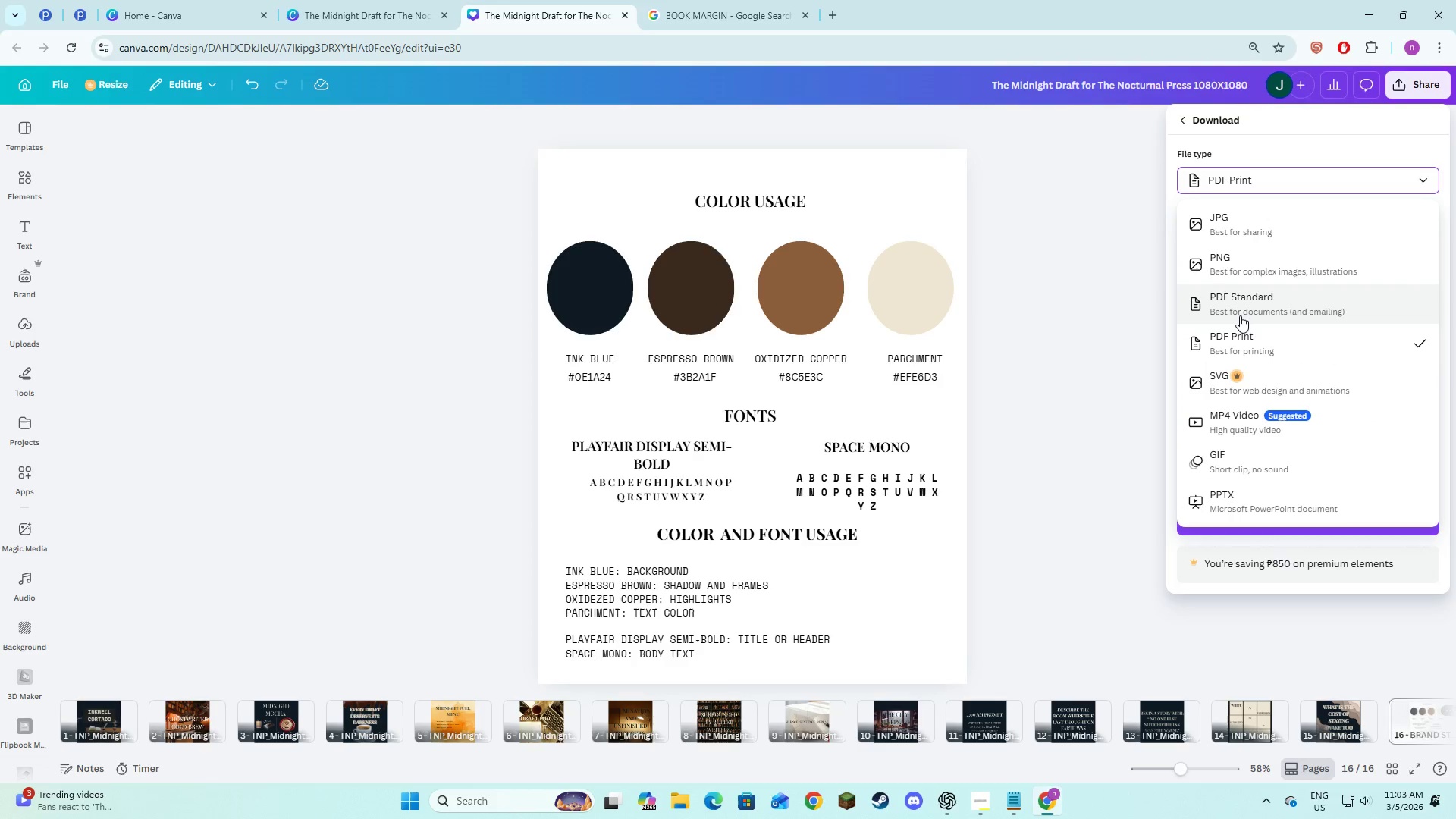 
left_click([1240, 315])
 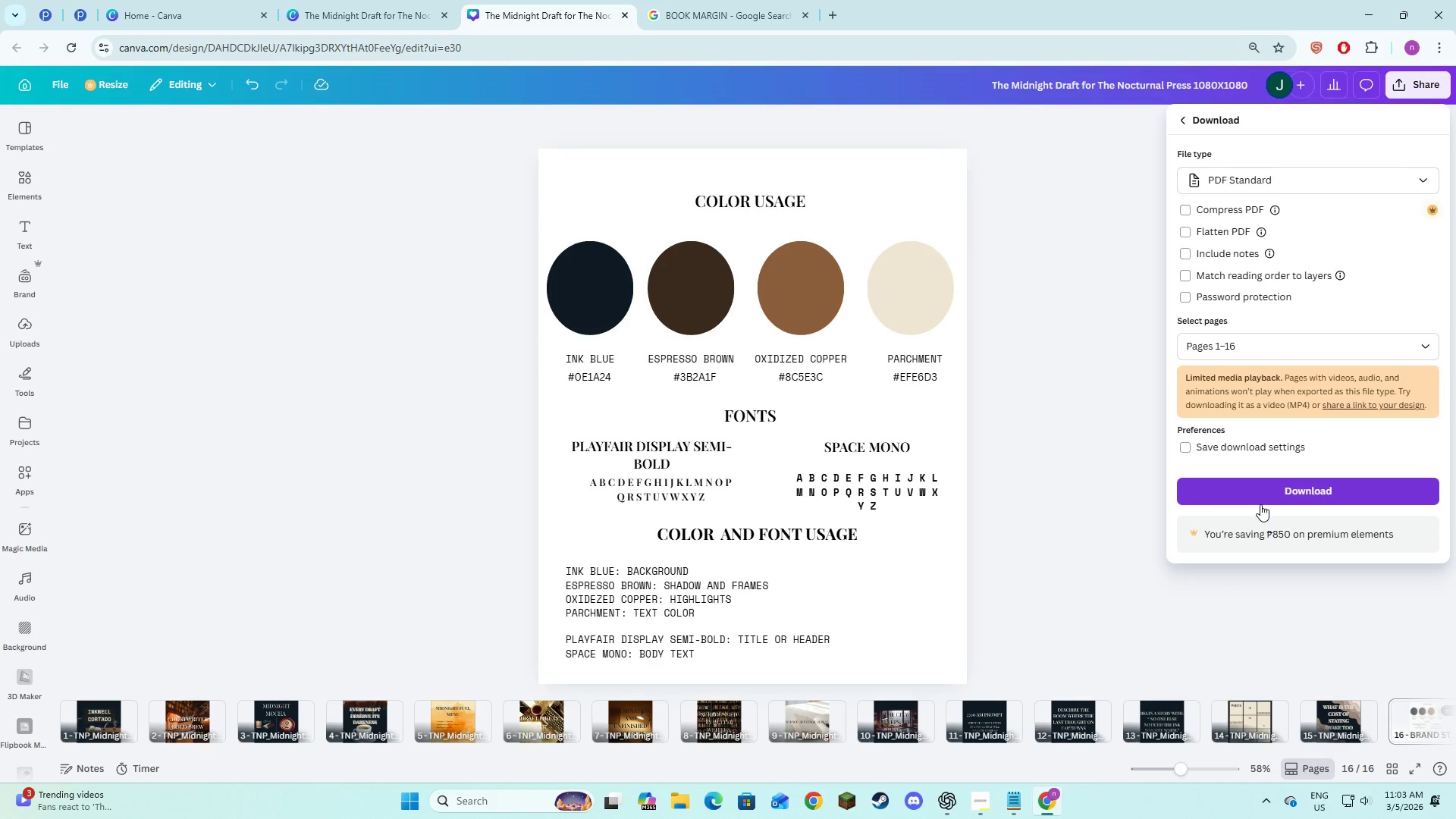 
left_click([1260, 504])
 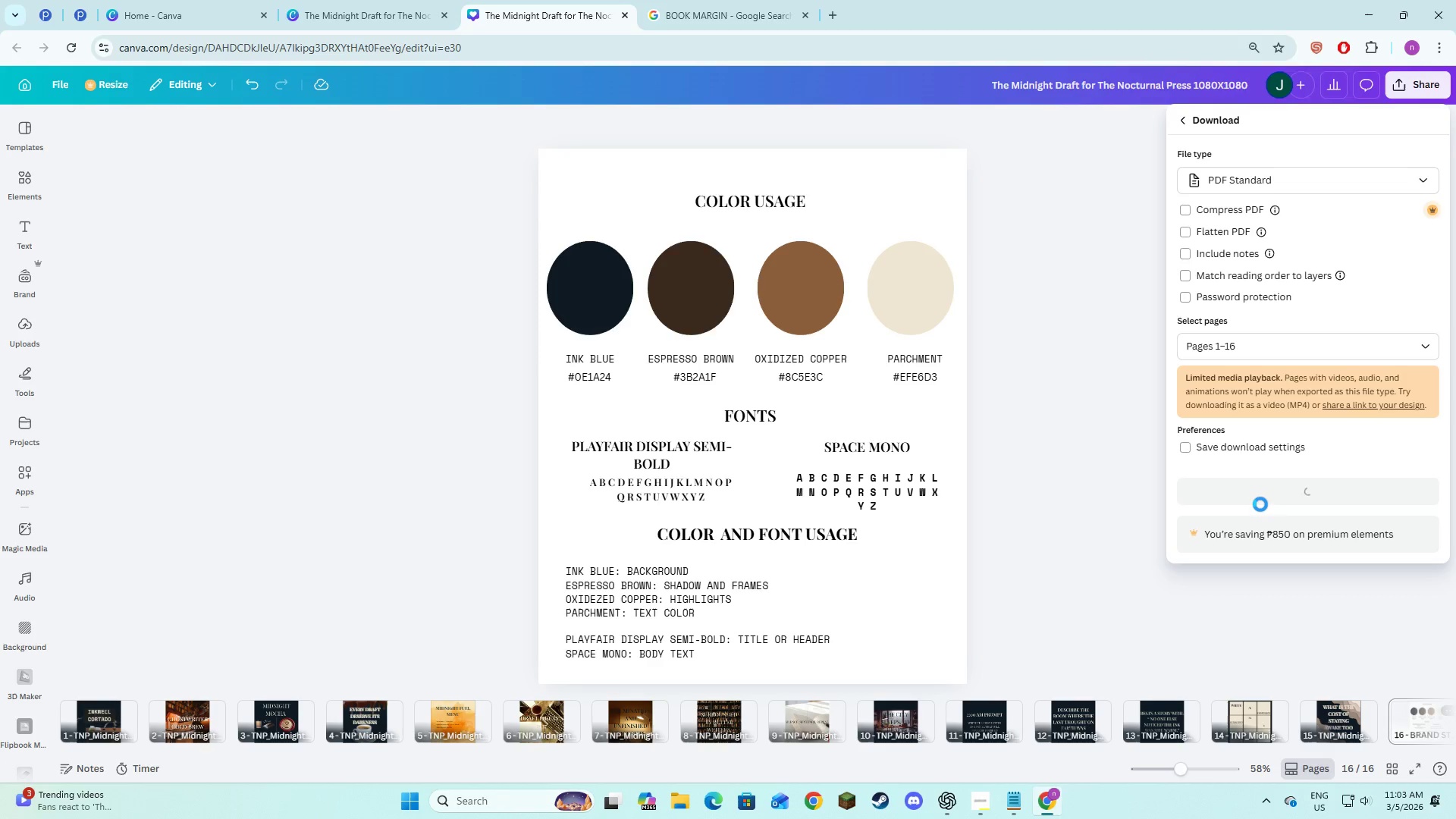 
key(Alt+AltLeft)
 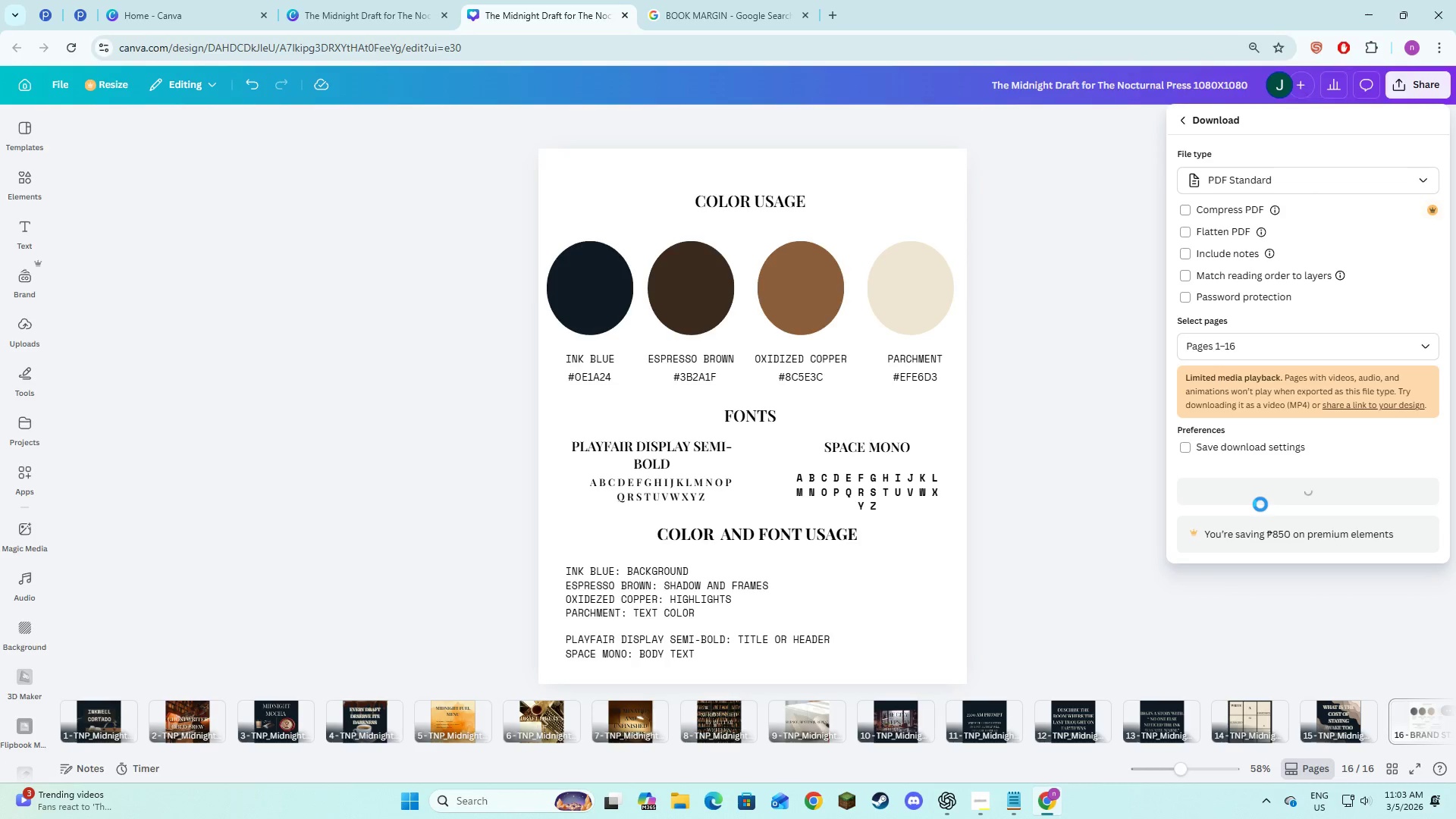 
key(Alt+Tab)
 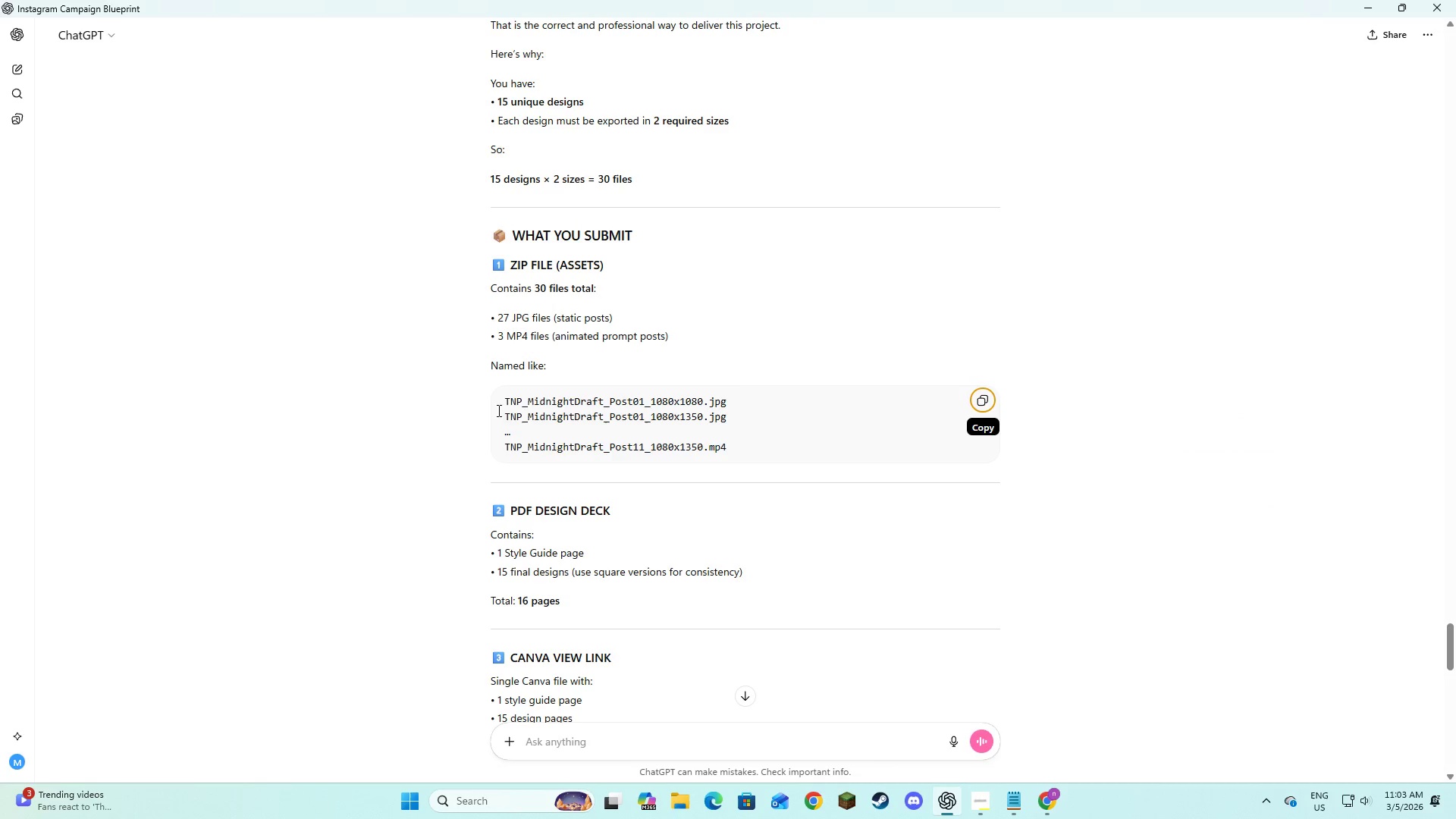 
key(Alt+Tab)
 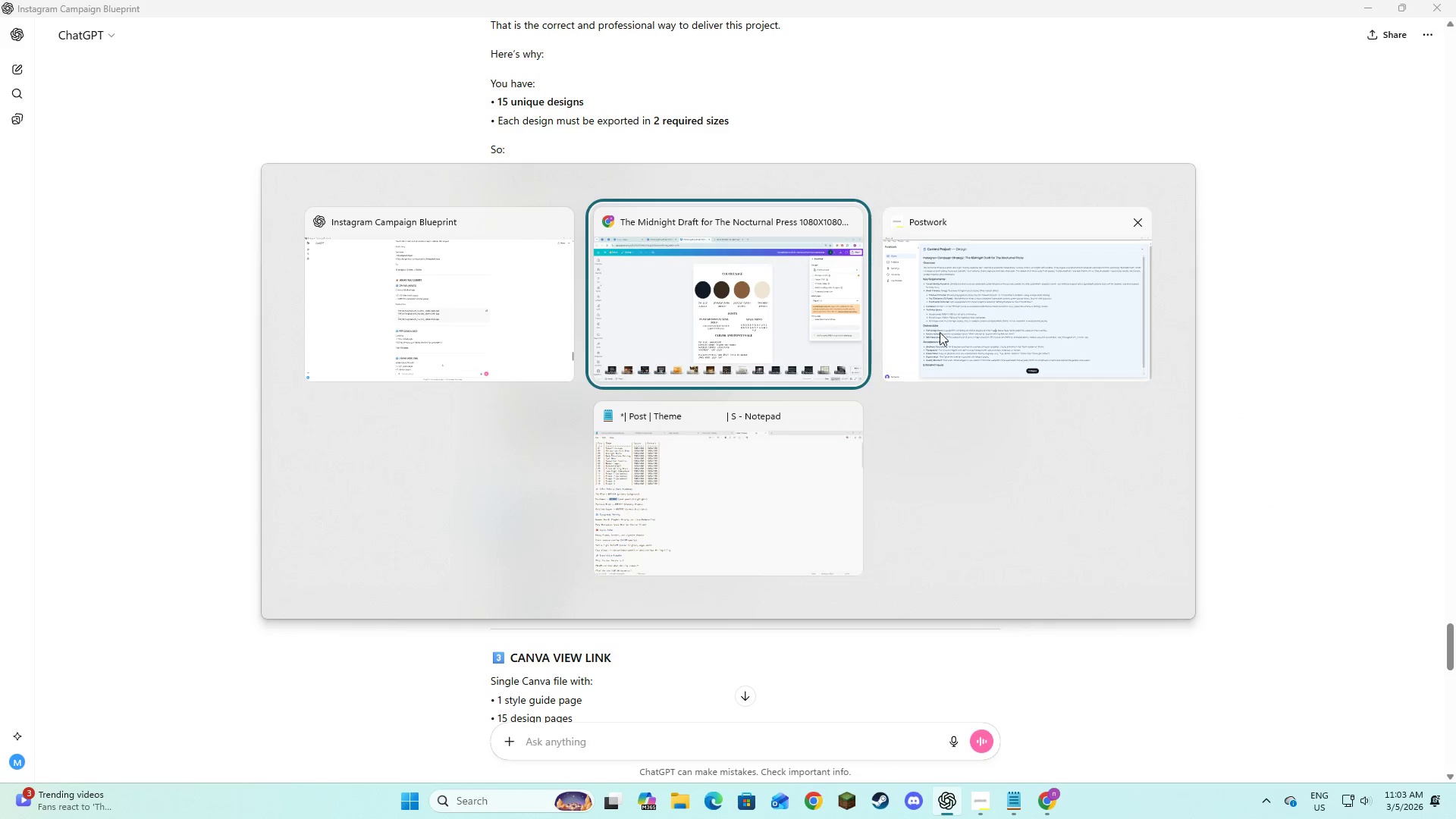 
left_click([946, 325])